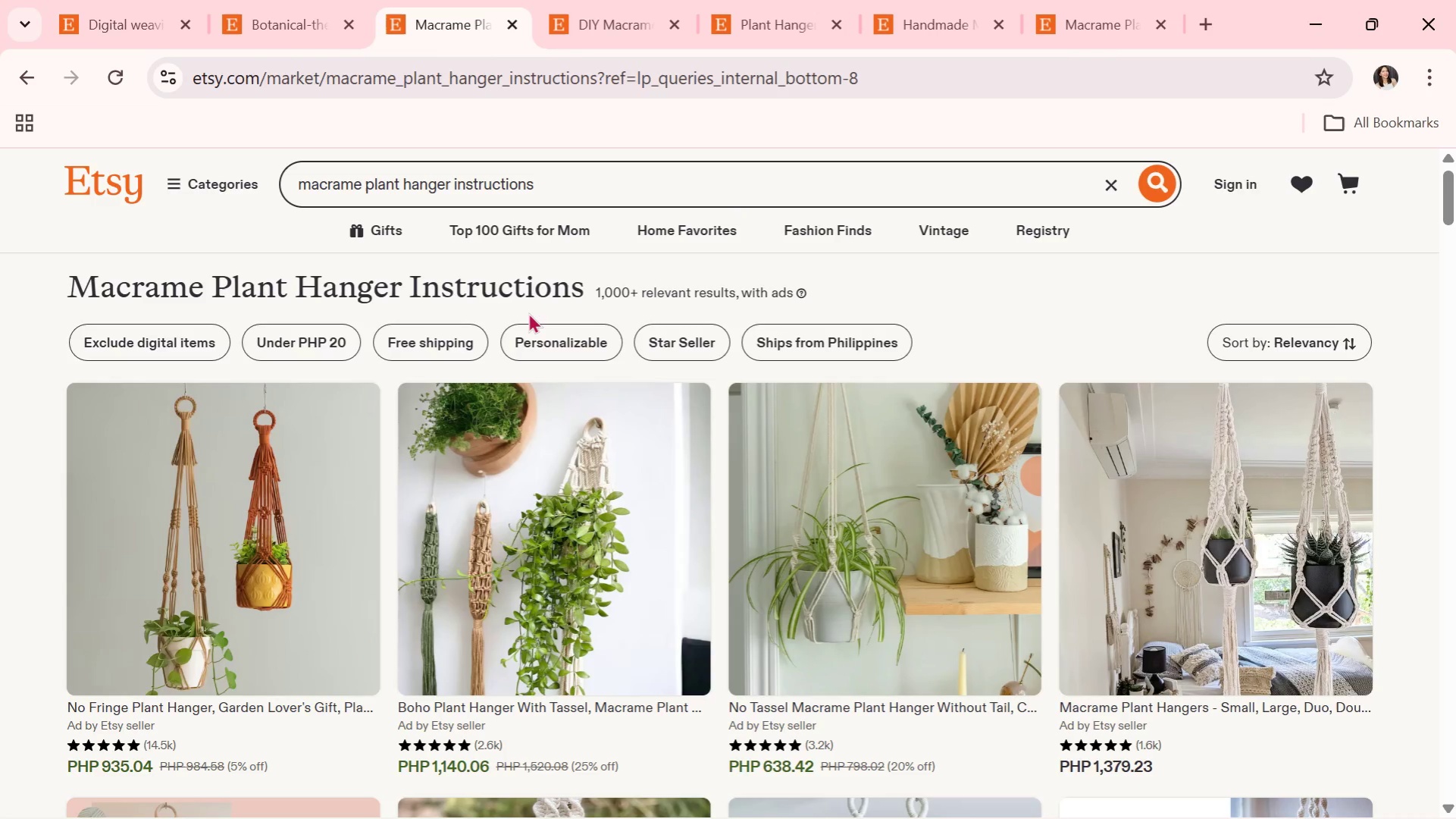 
scroll: coordinate [437, 519], scroll_direction: down, amount: 1.0
 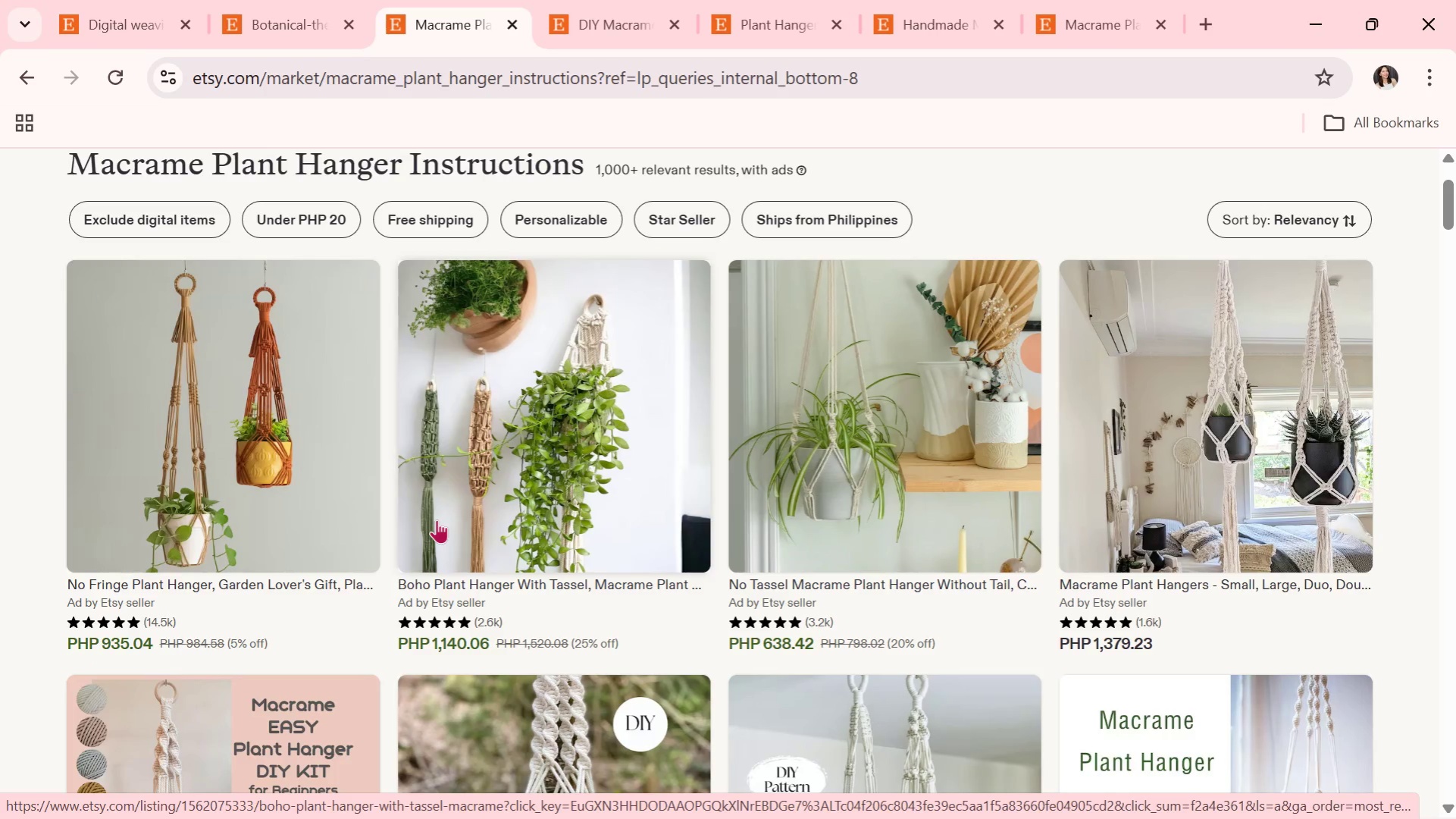 
wait(5.13)
 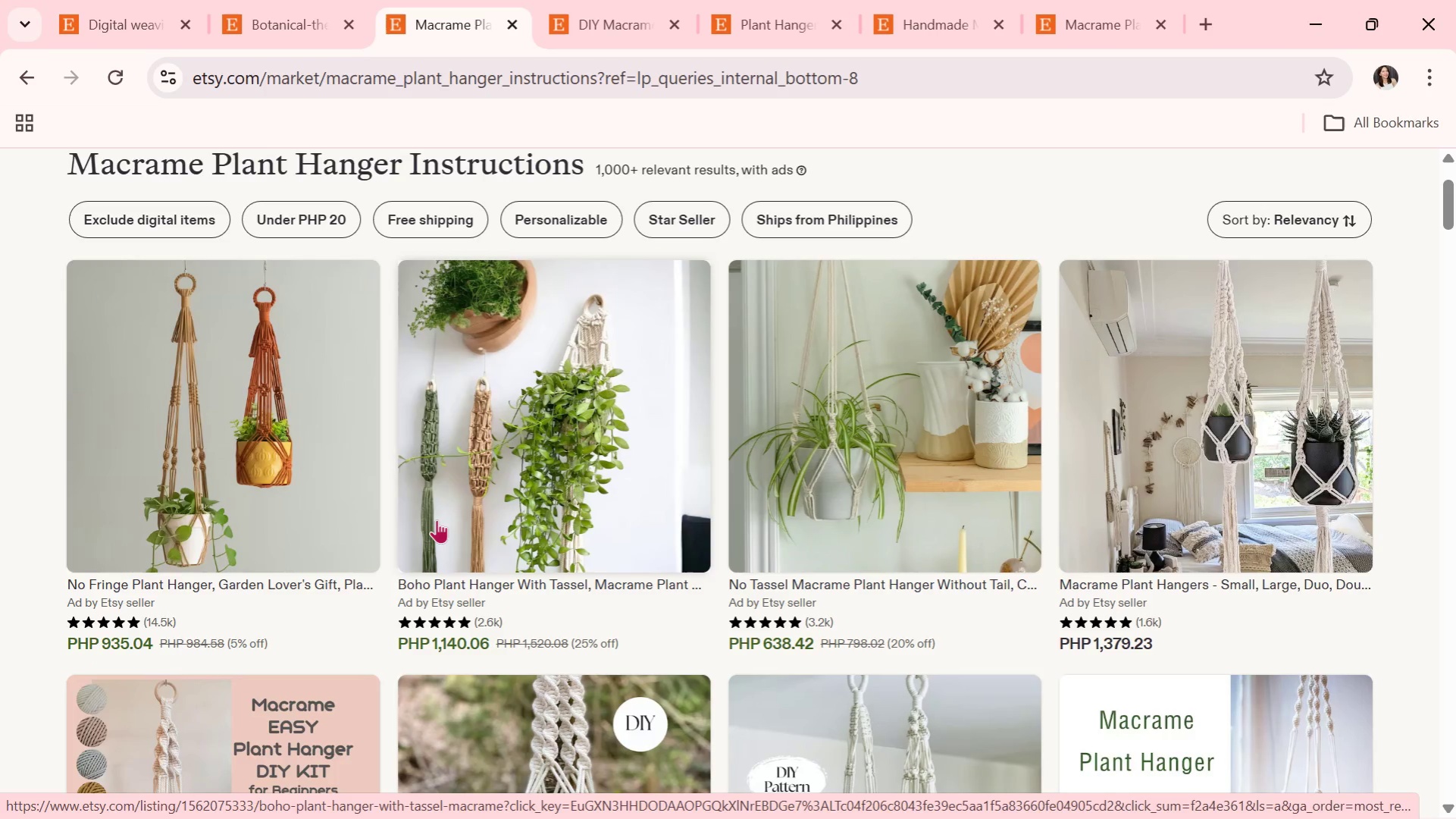 
scroll: coordinate [678, 572], scroll_direction: down, amount: 6.0
 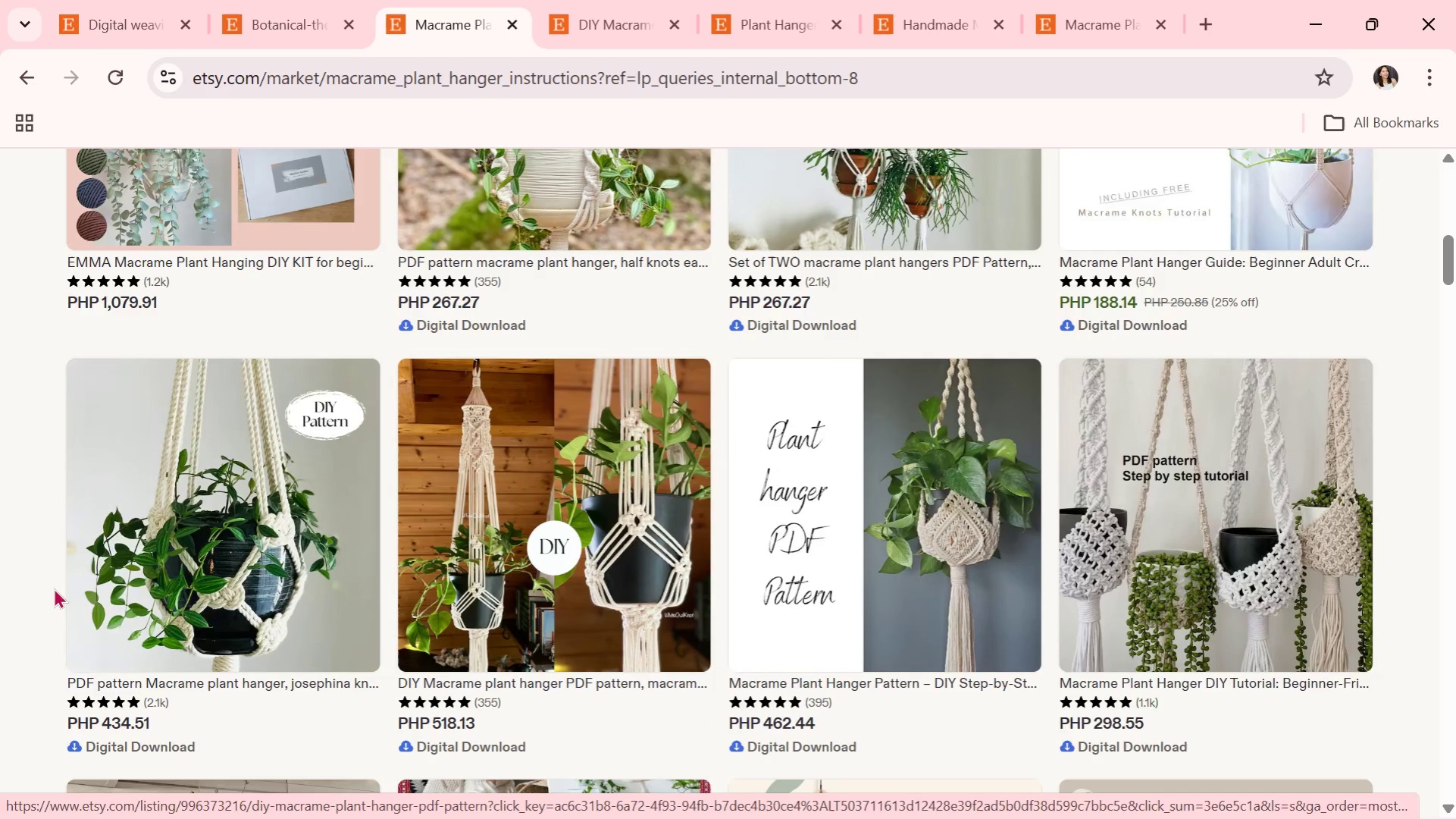 
left_click([195, 530])
 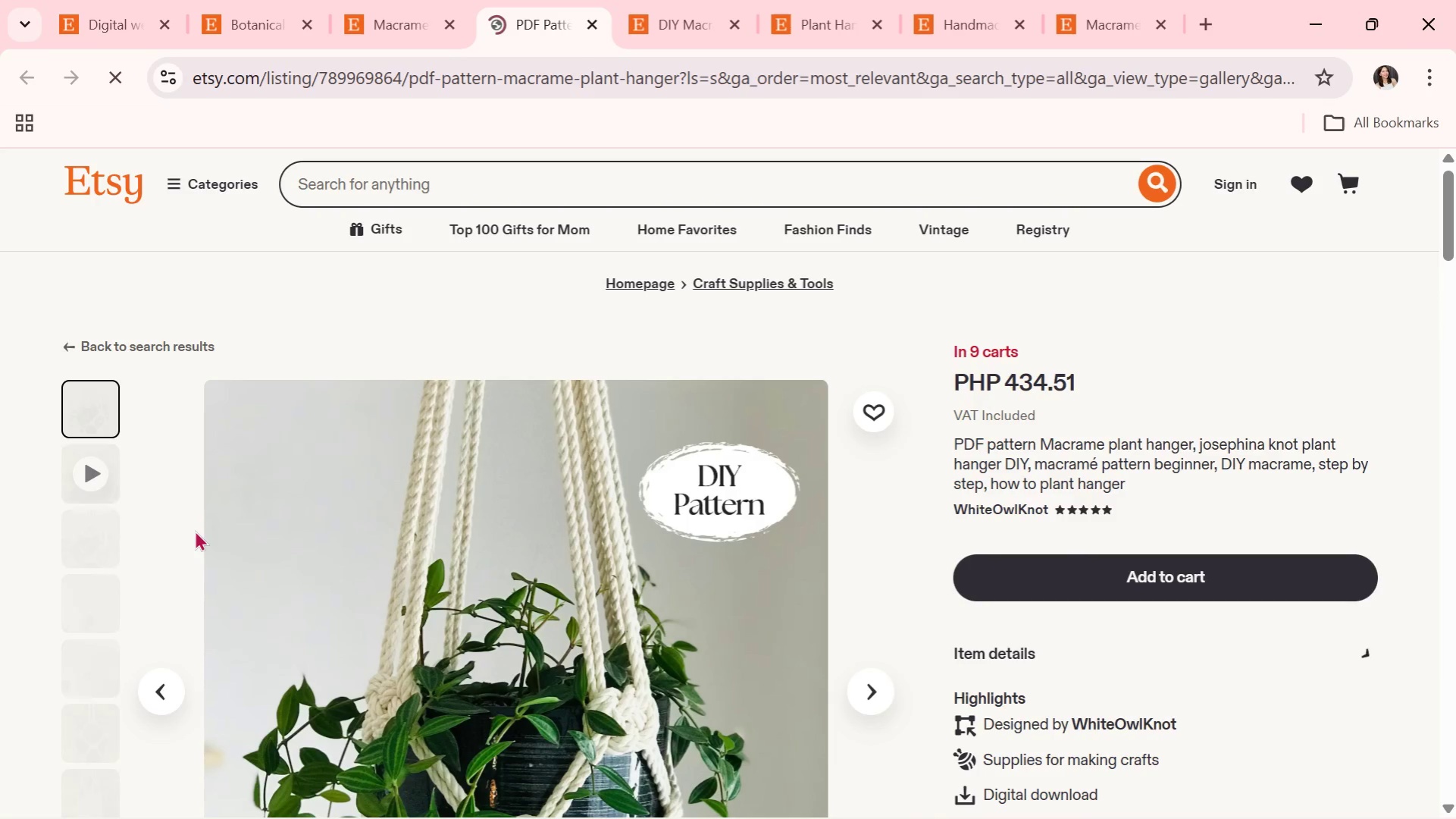 
scroll: coordinate [699, 514], scroll_direction: down, amount: 2.0
 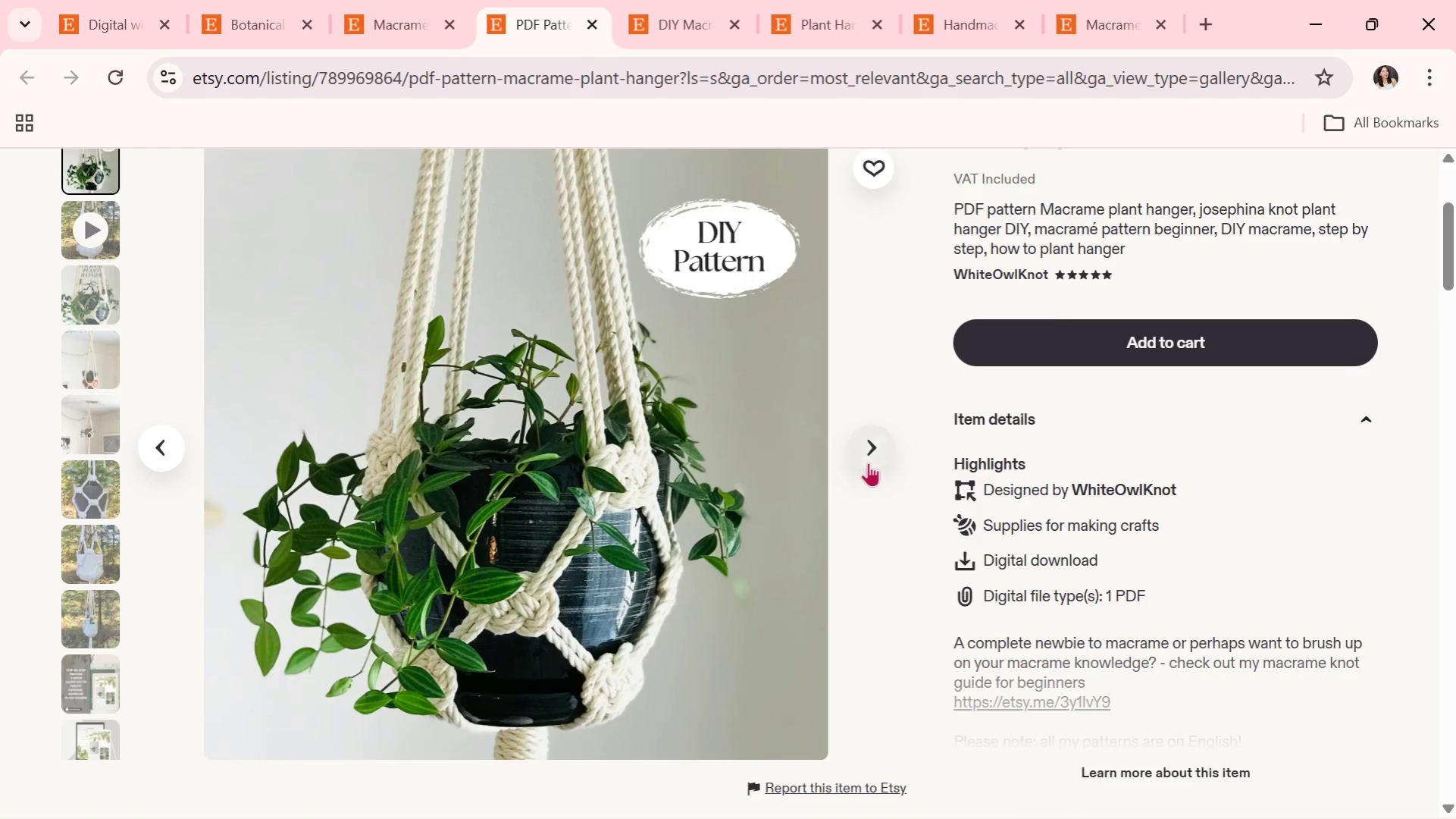 
left_click([869, 459])
 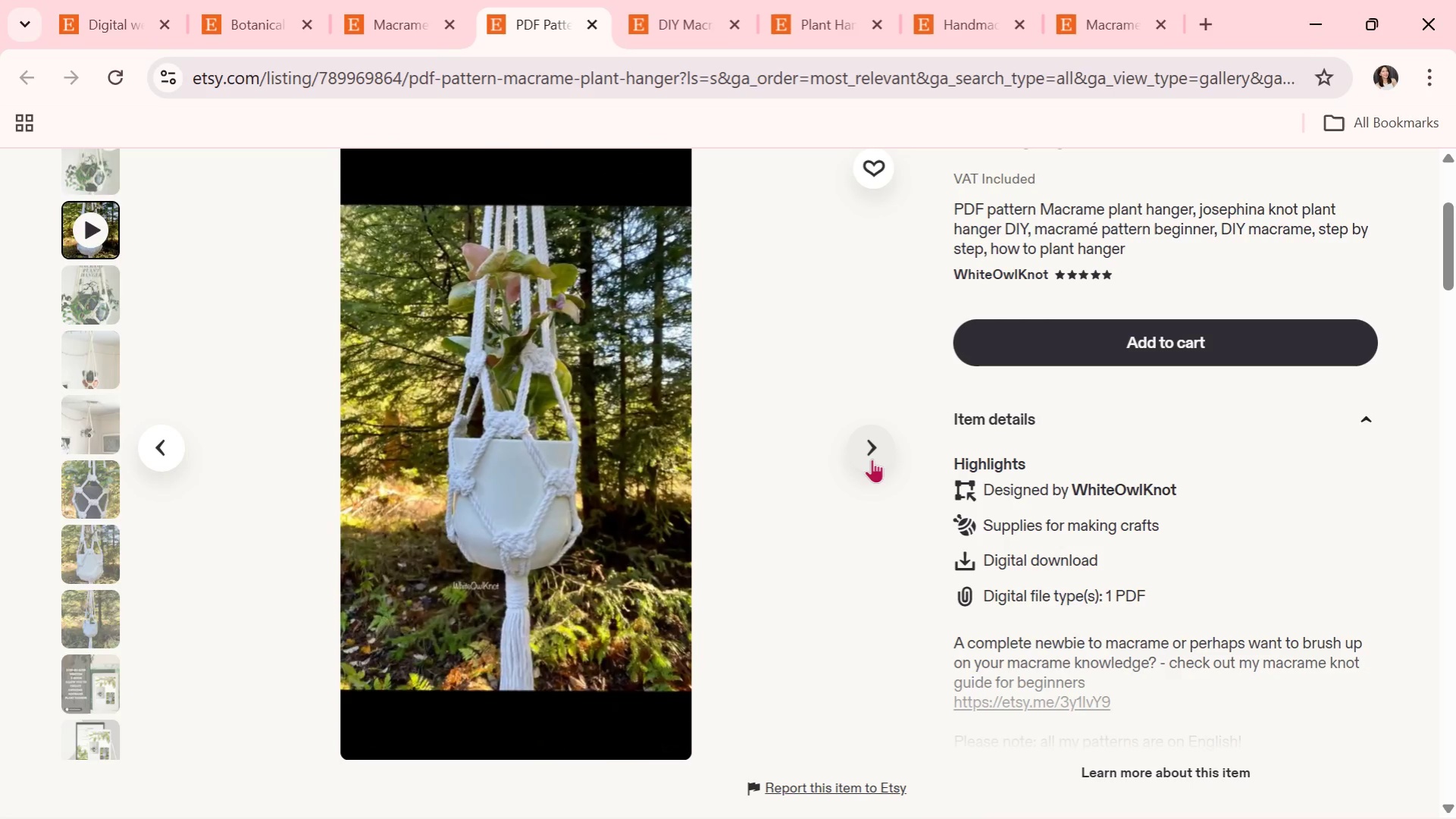 
wait(8.73)
 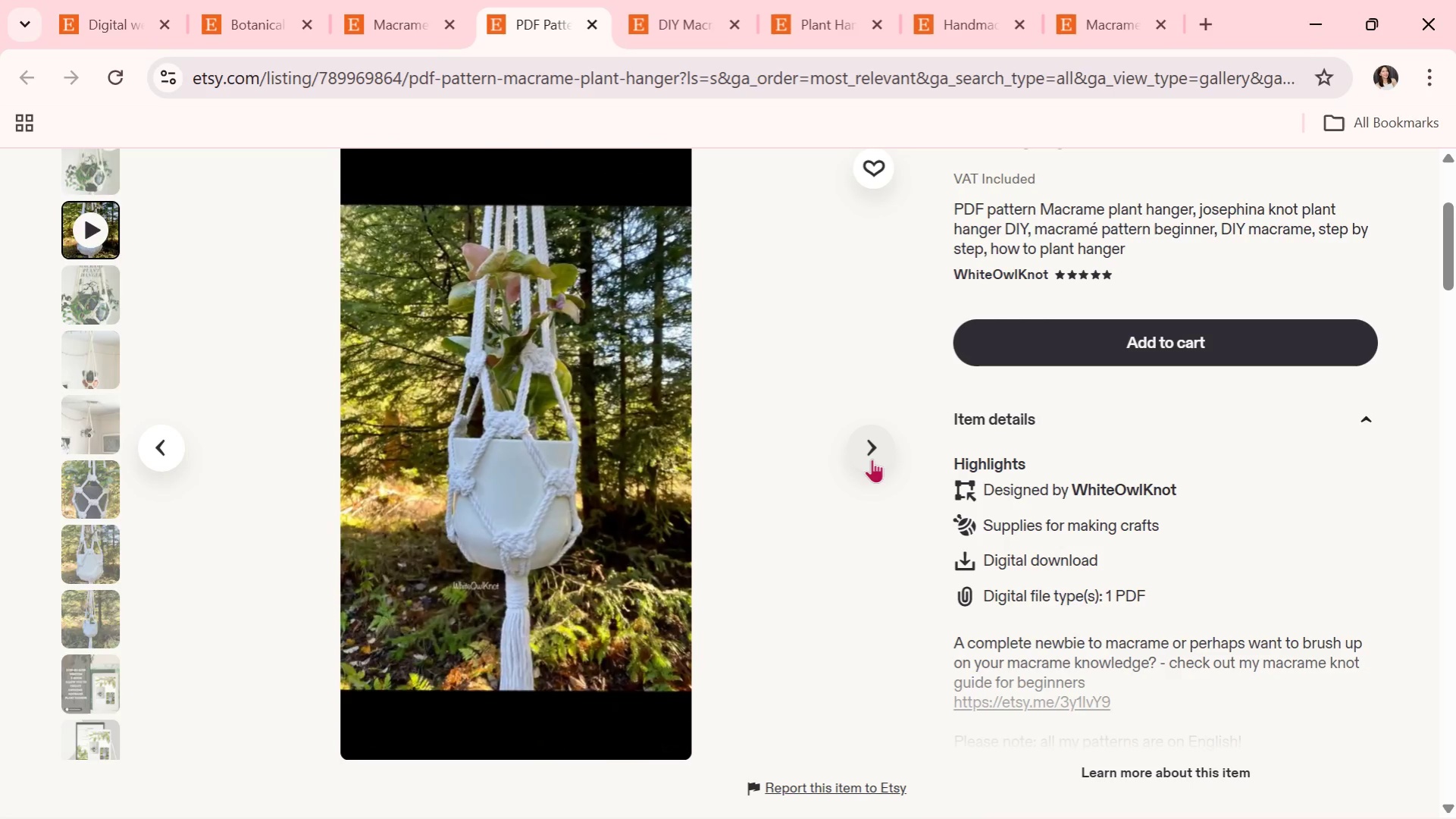 
left_click([872, 459])
 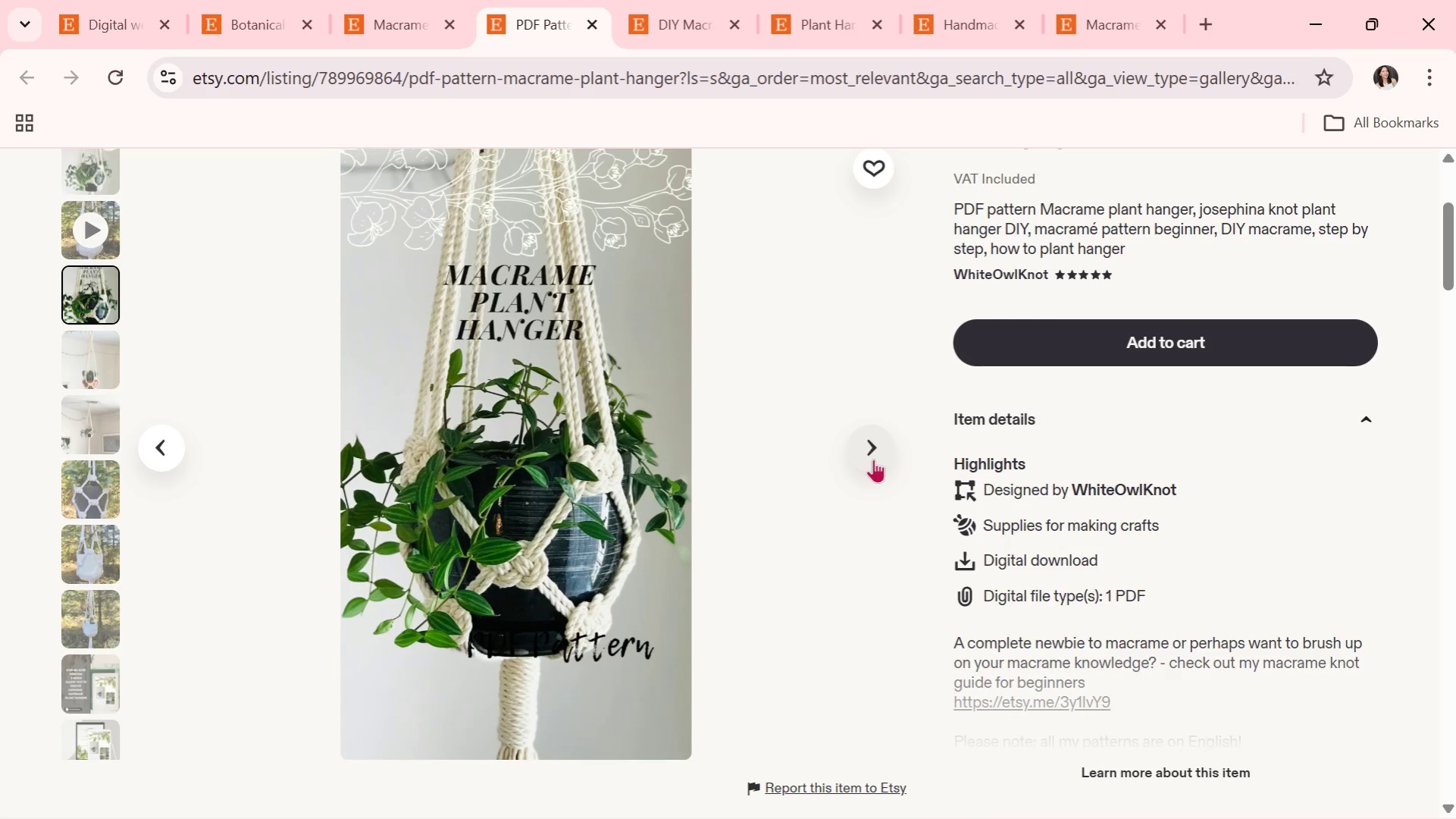 
left_click([873, 459])
 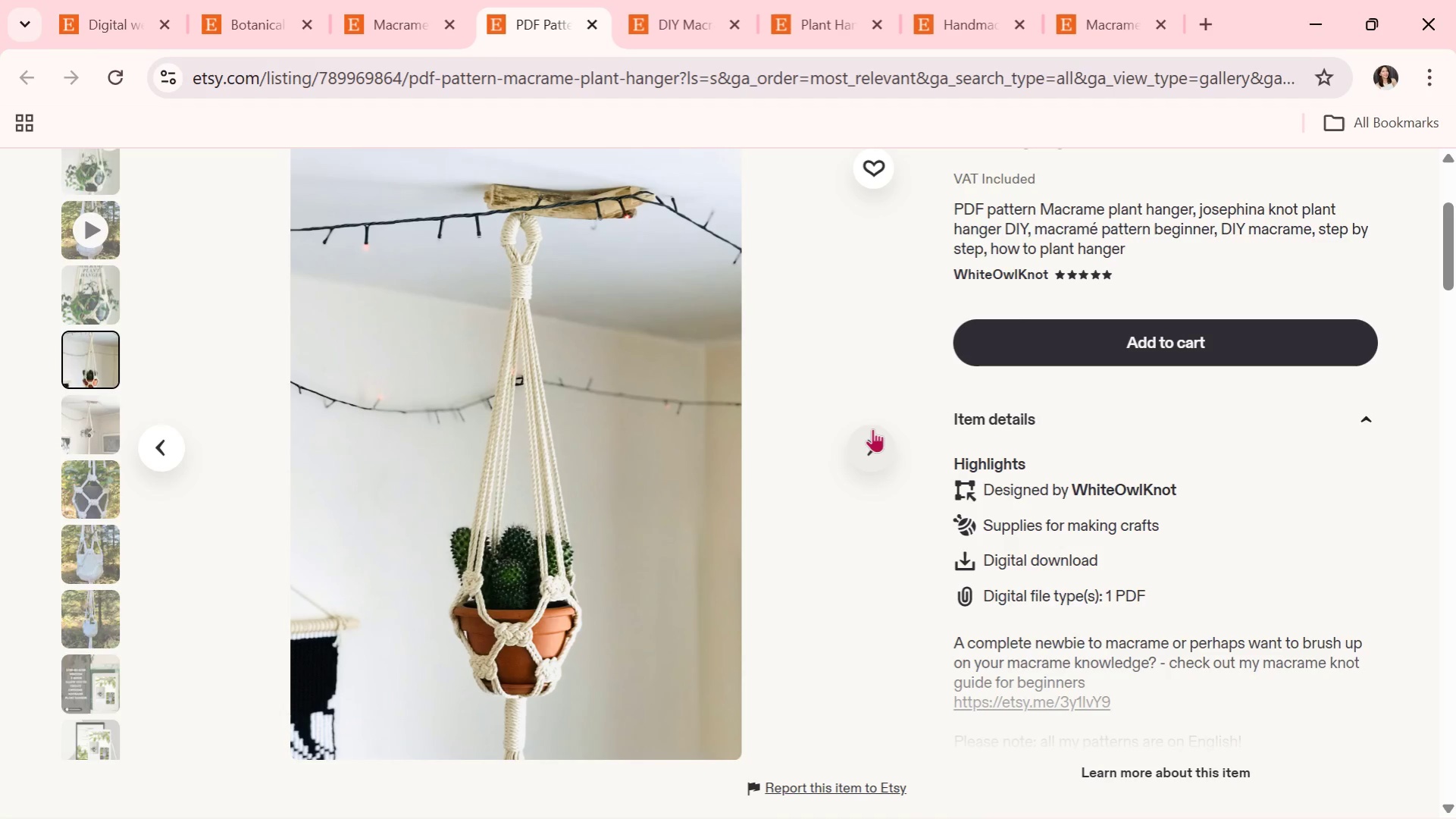 
wait(7.45)
 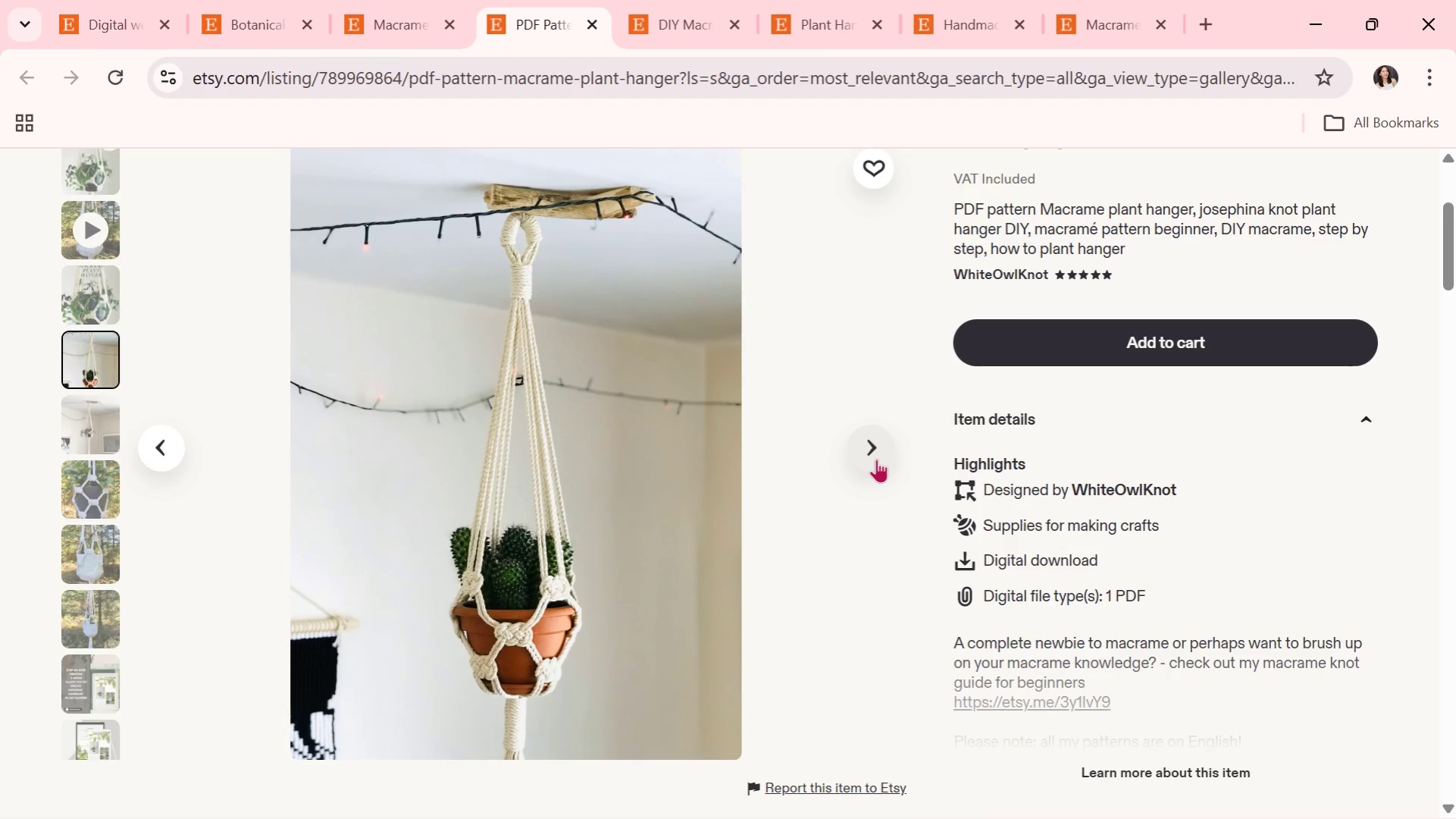 
left_click([863, 444])
 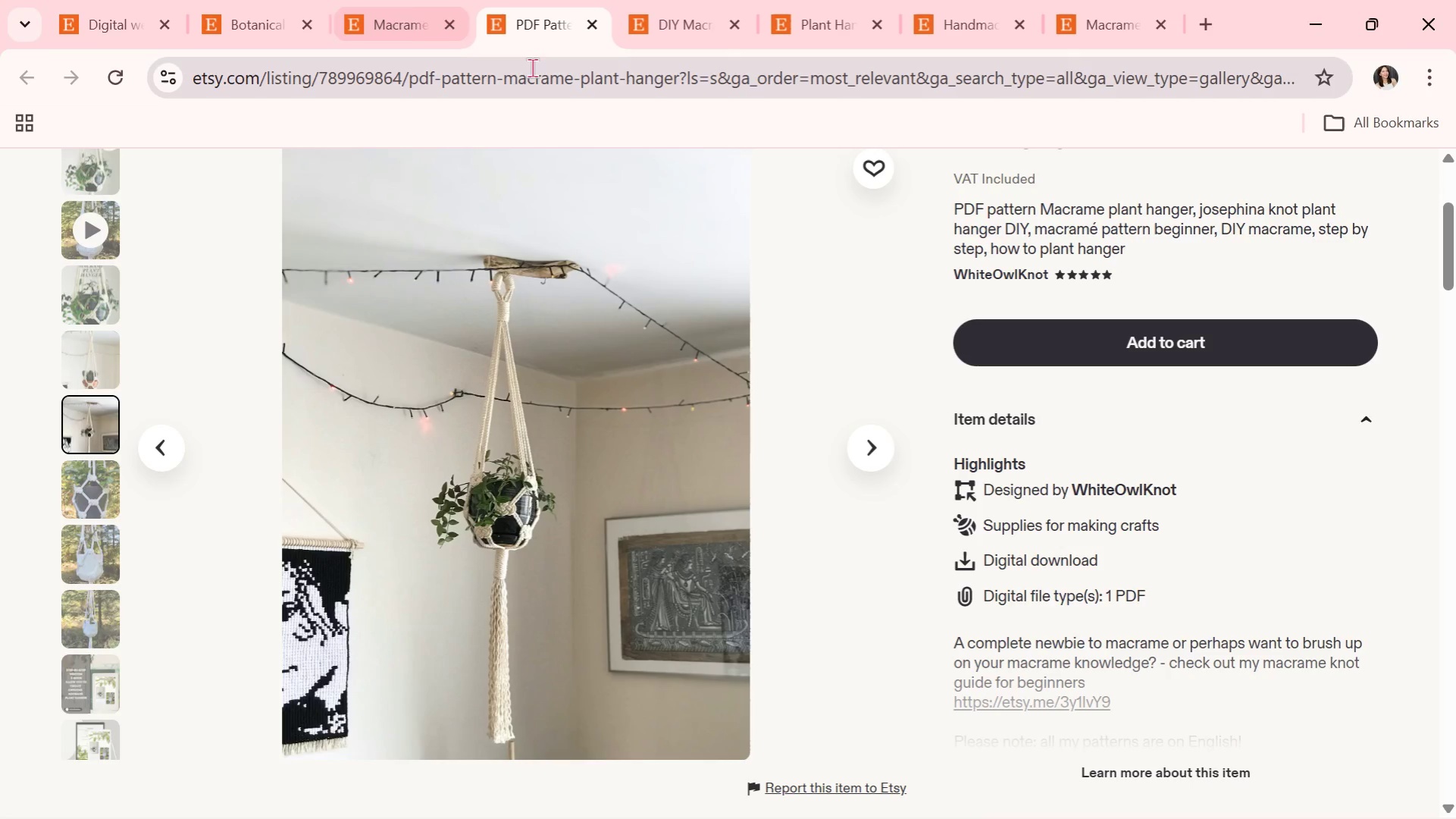 
left_click([594, 24])
 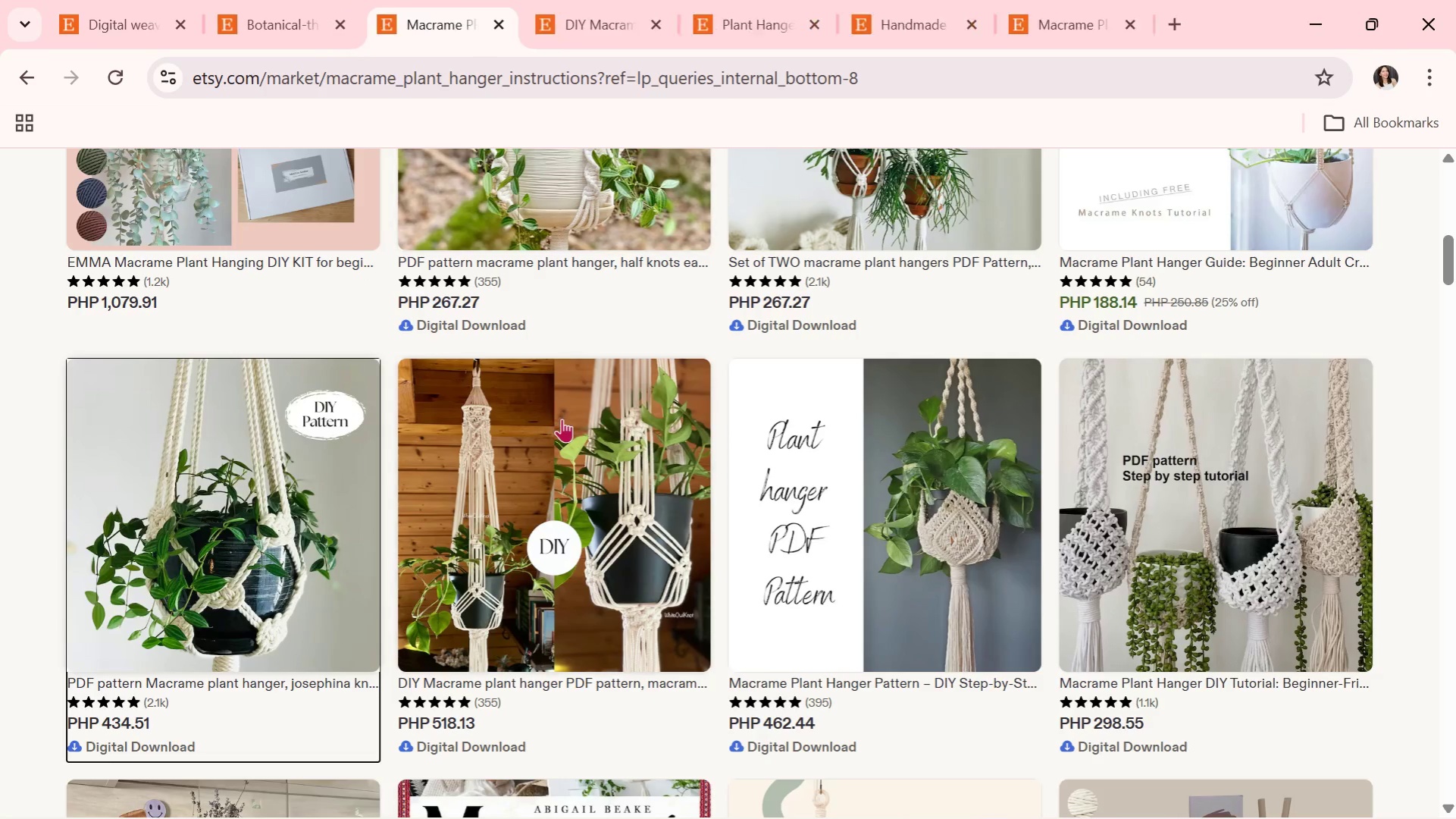 
scroll: coordinate [562, 433], scroll_direction: down, amount: 3.0
 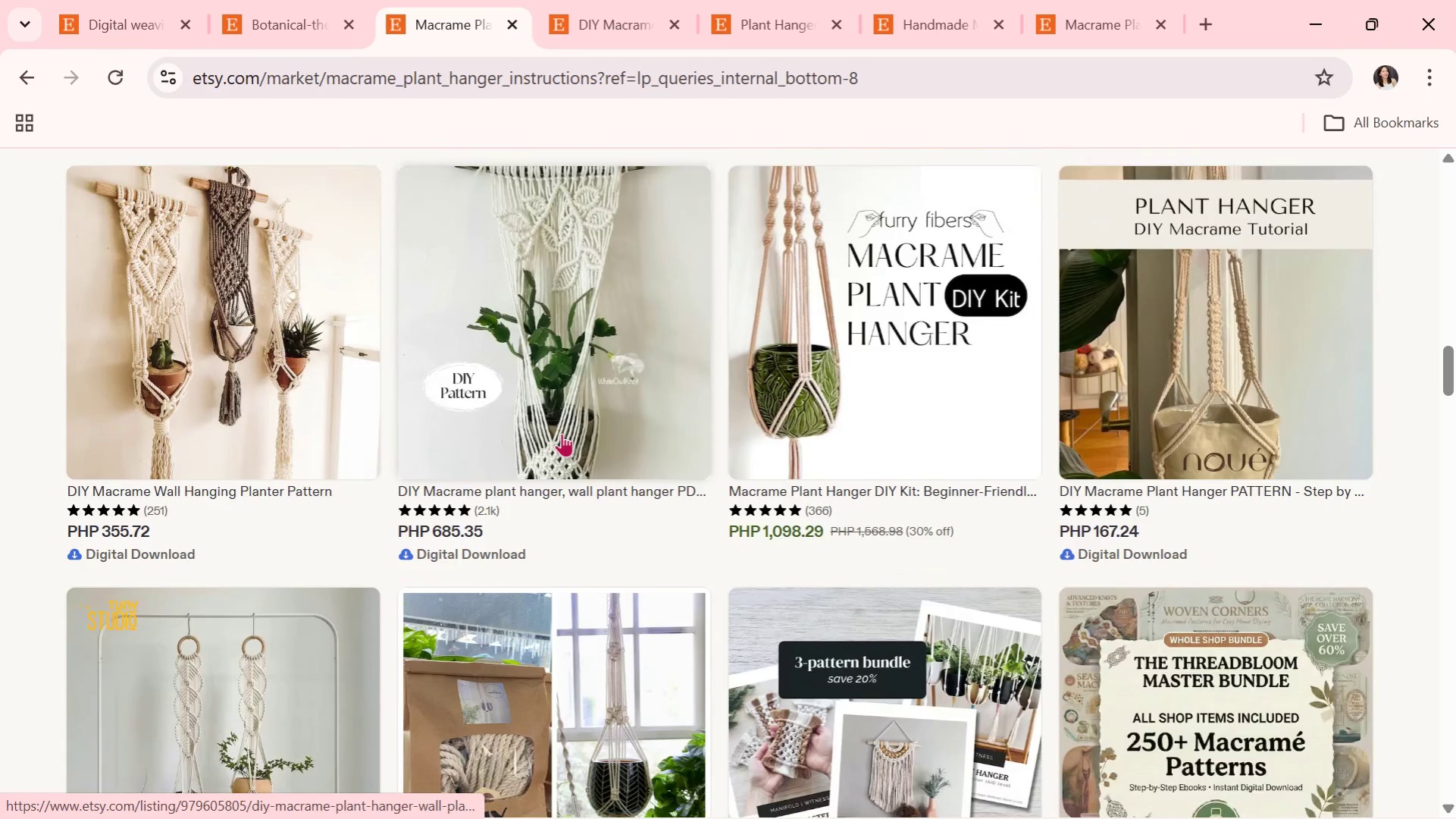 
left_click([879, 231])
 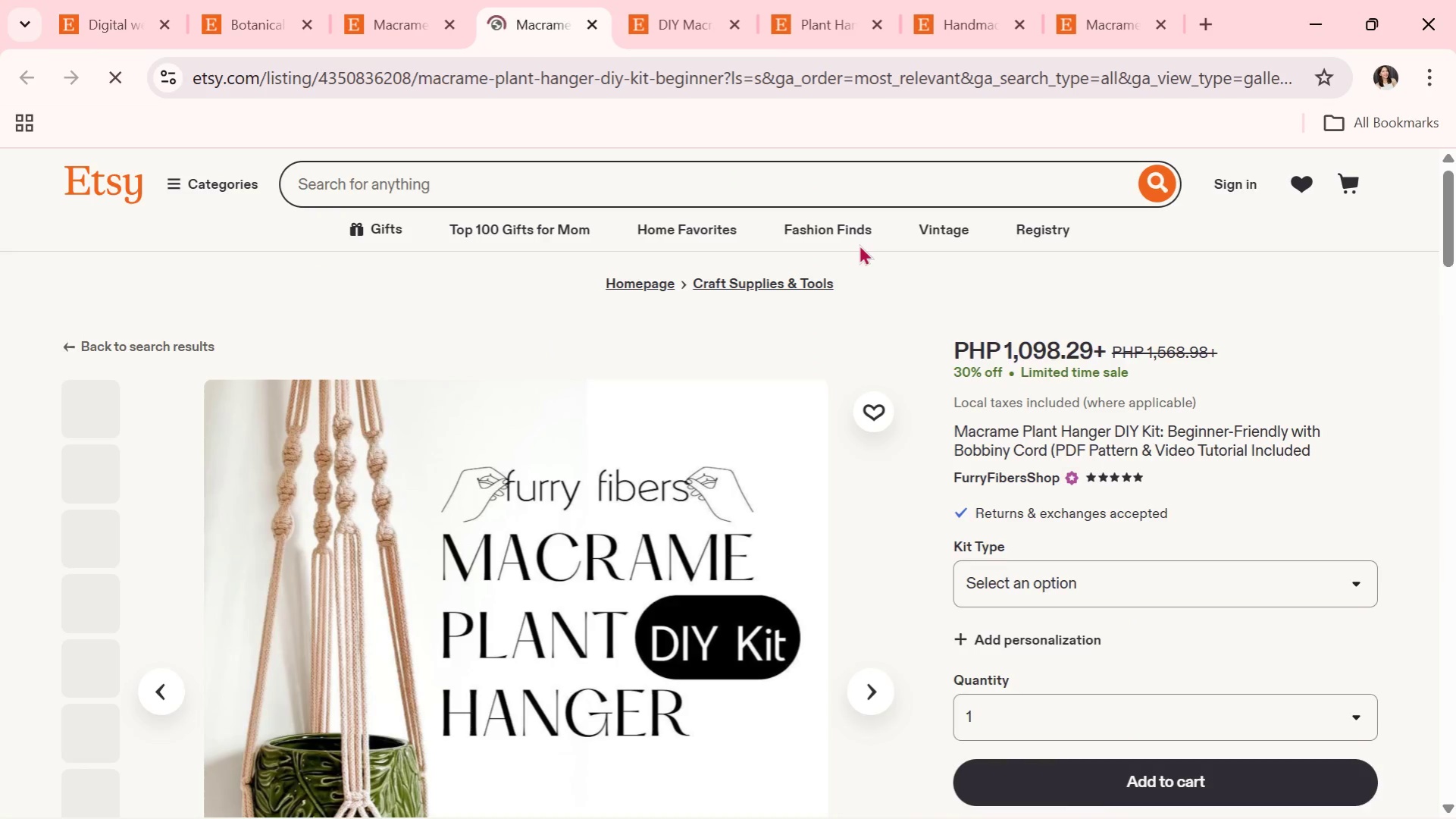 
scroll: coordinate [787, 463], scroll_direction: down, amount: 1.0
 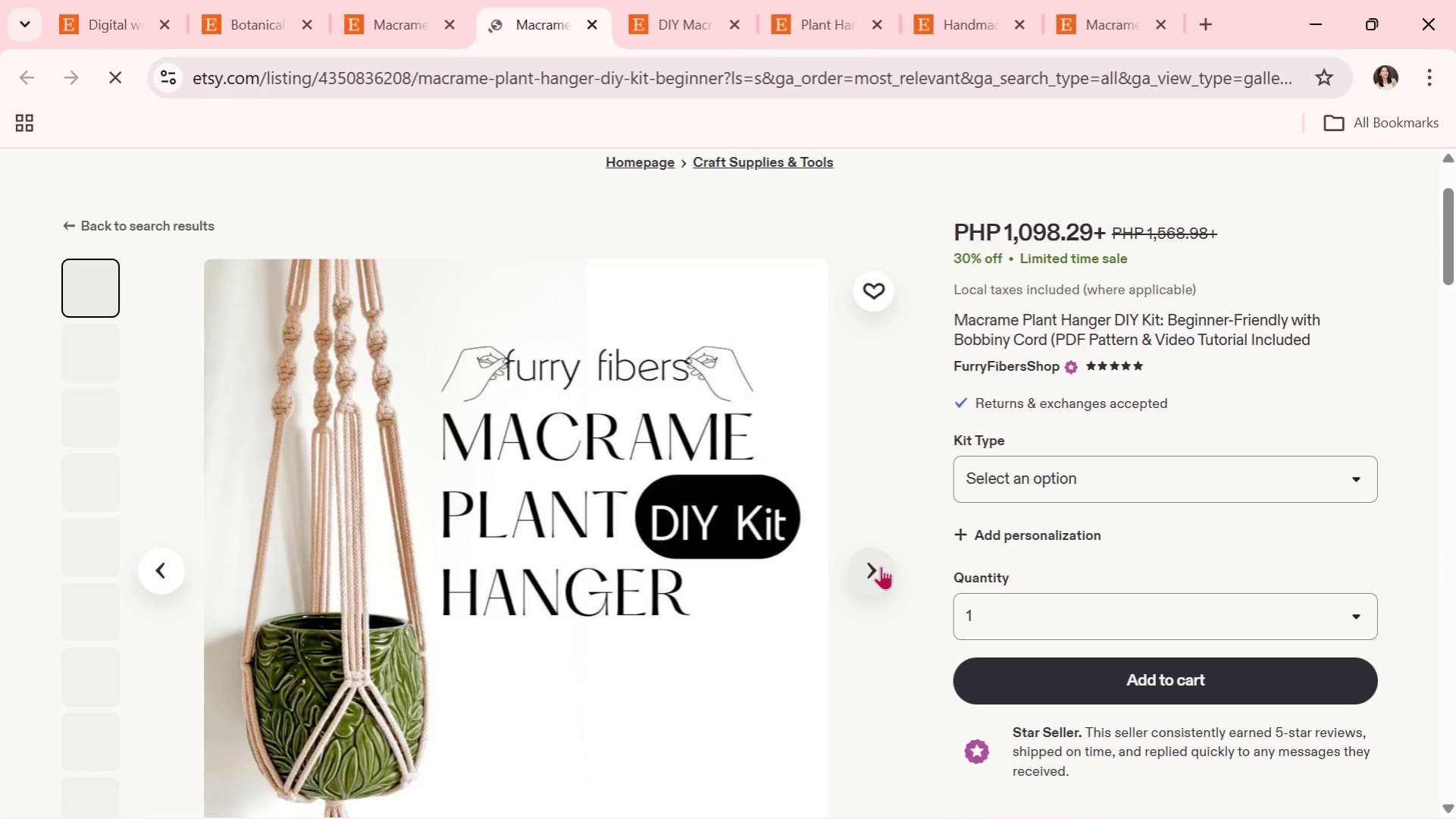 
mouse_move([864, 528])
 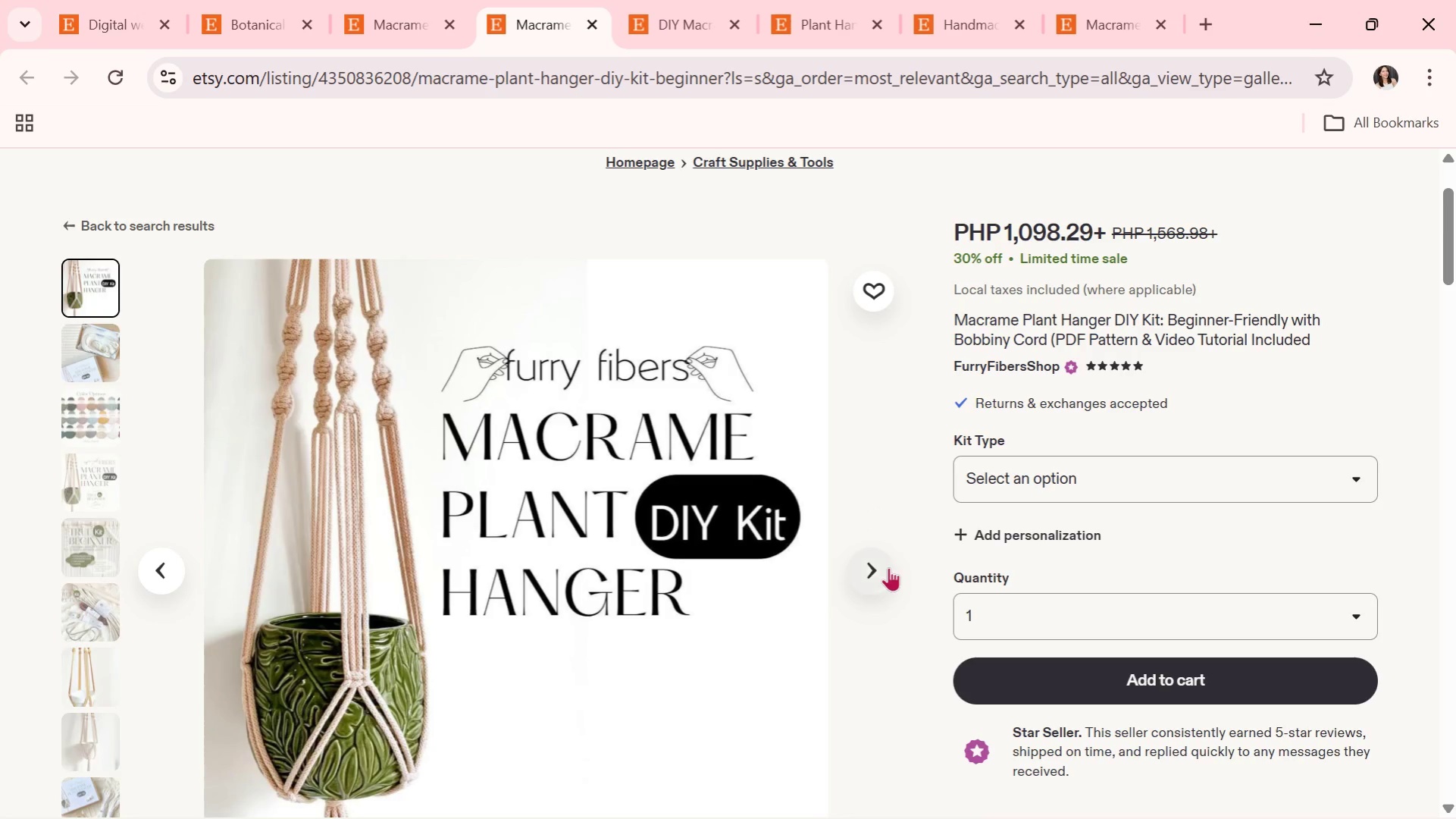 
left_click([888, 567])
 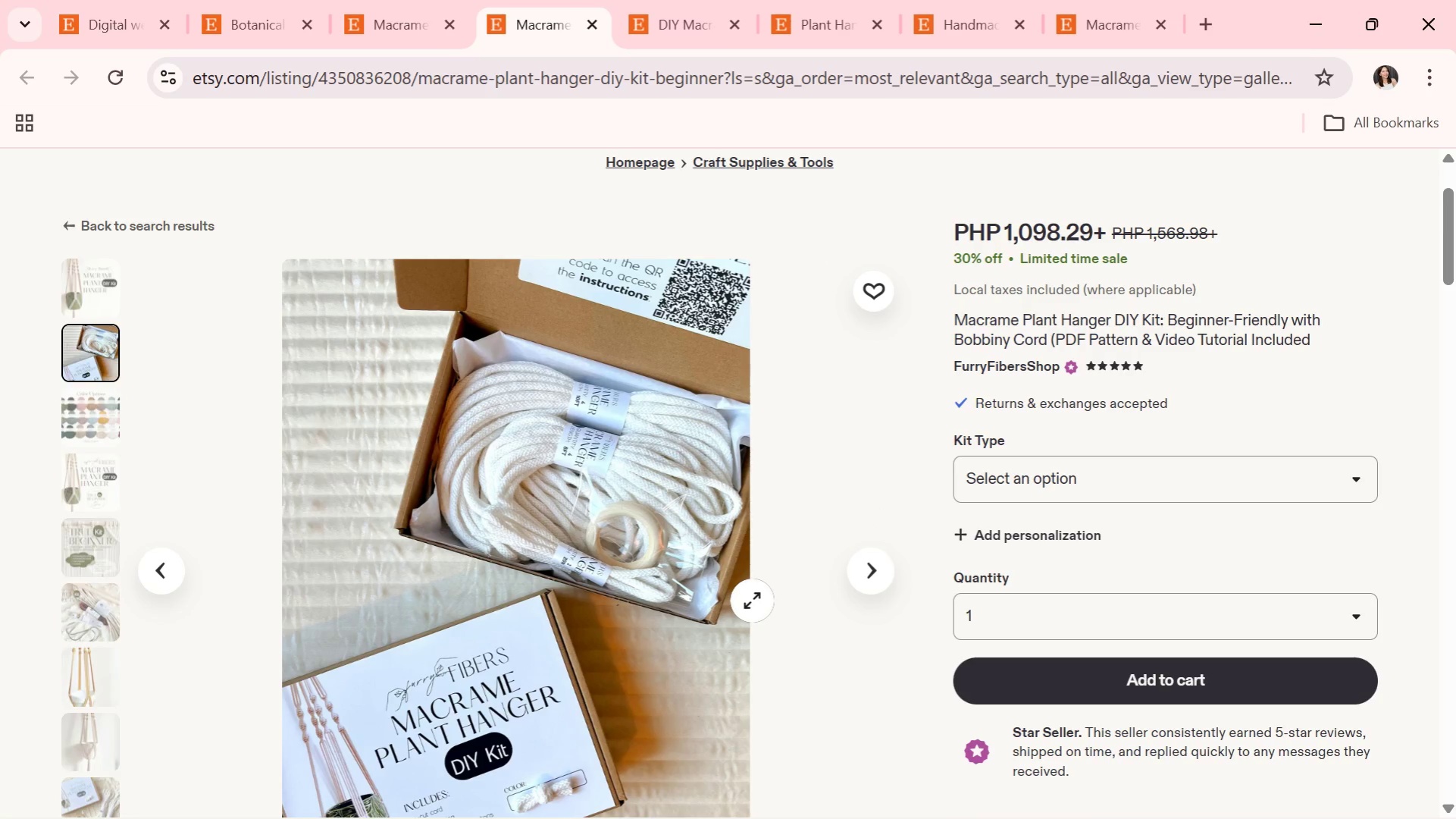 
wait(12.48)
 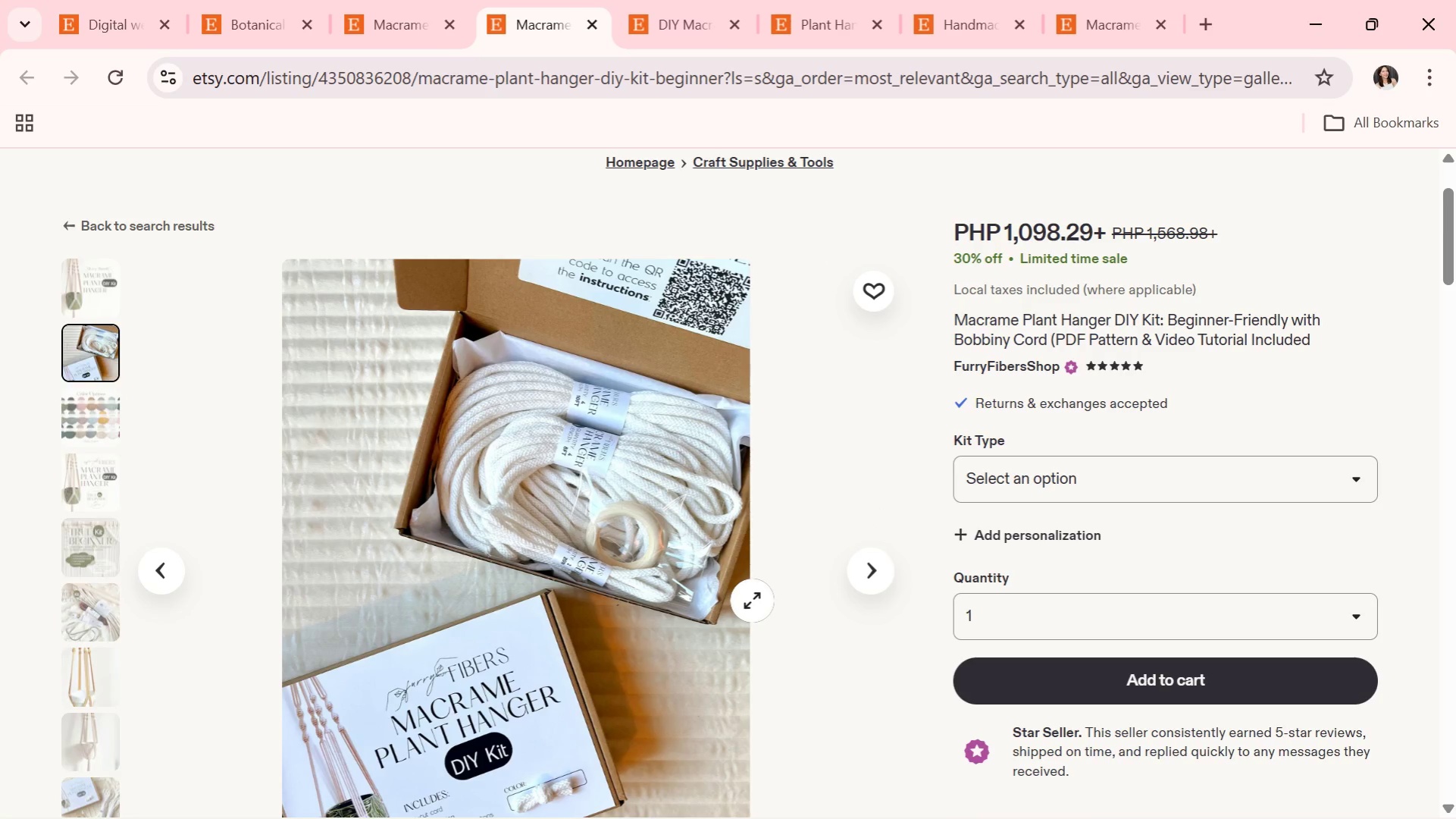 
left_click([856, 569])
 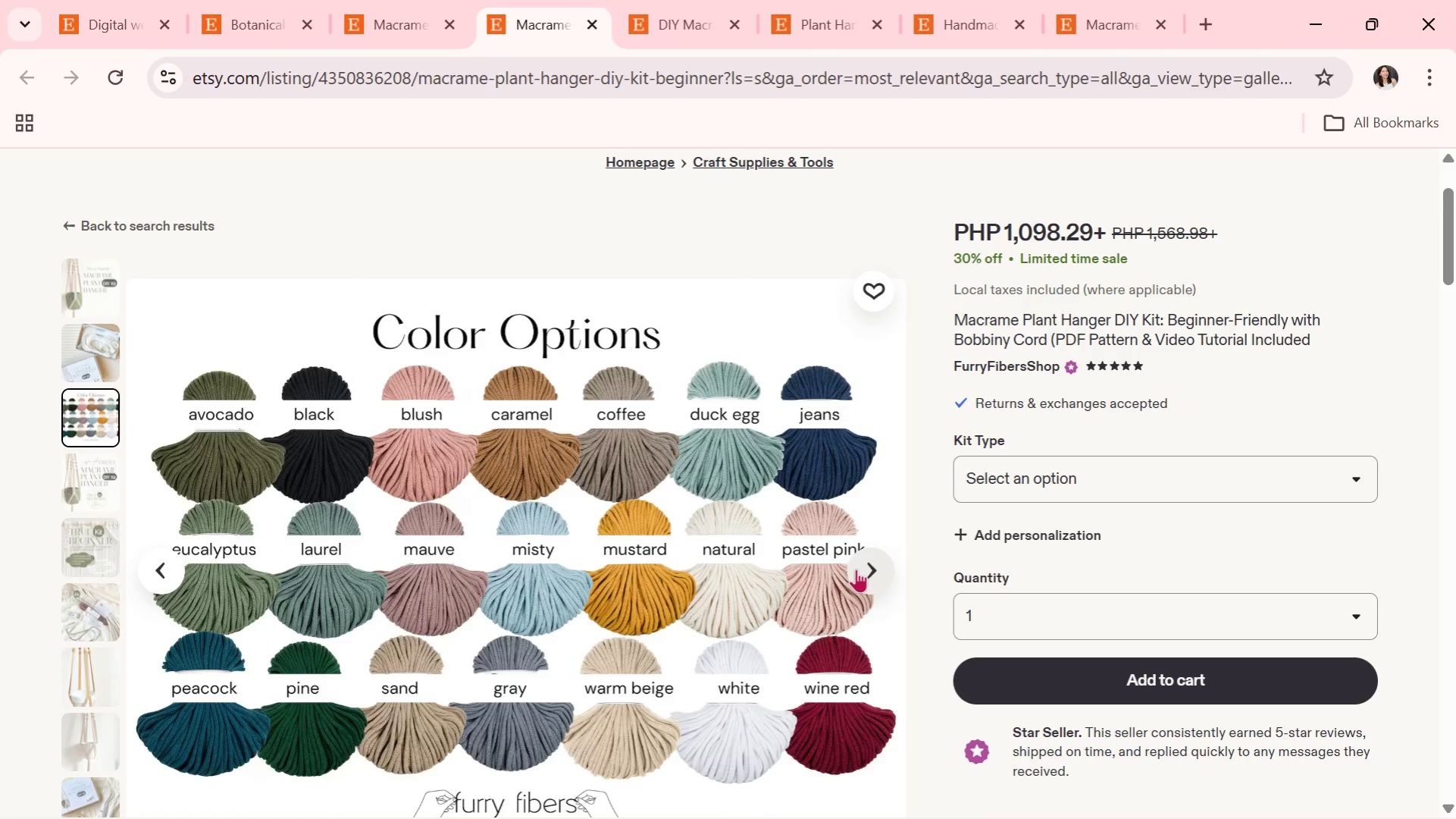 
wait(16.02)
 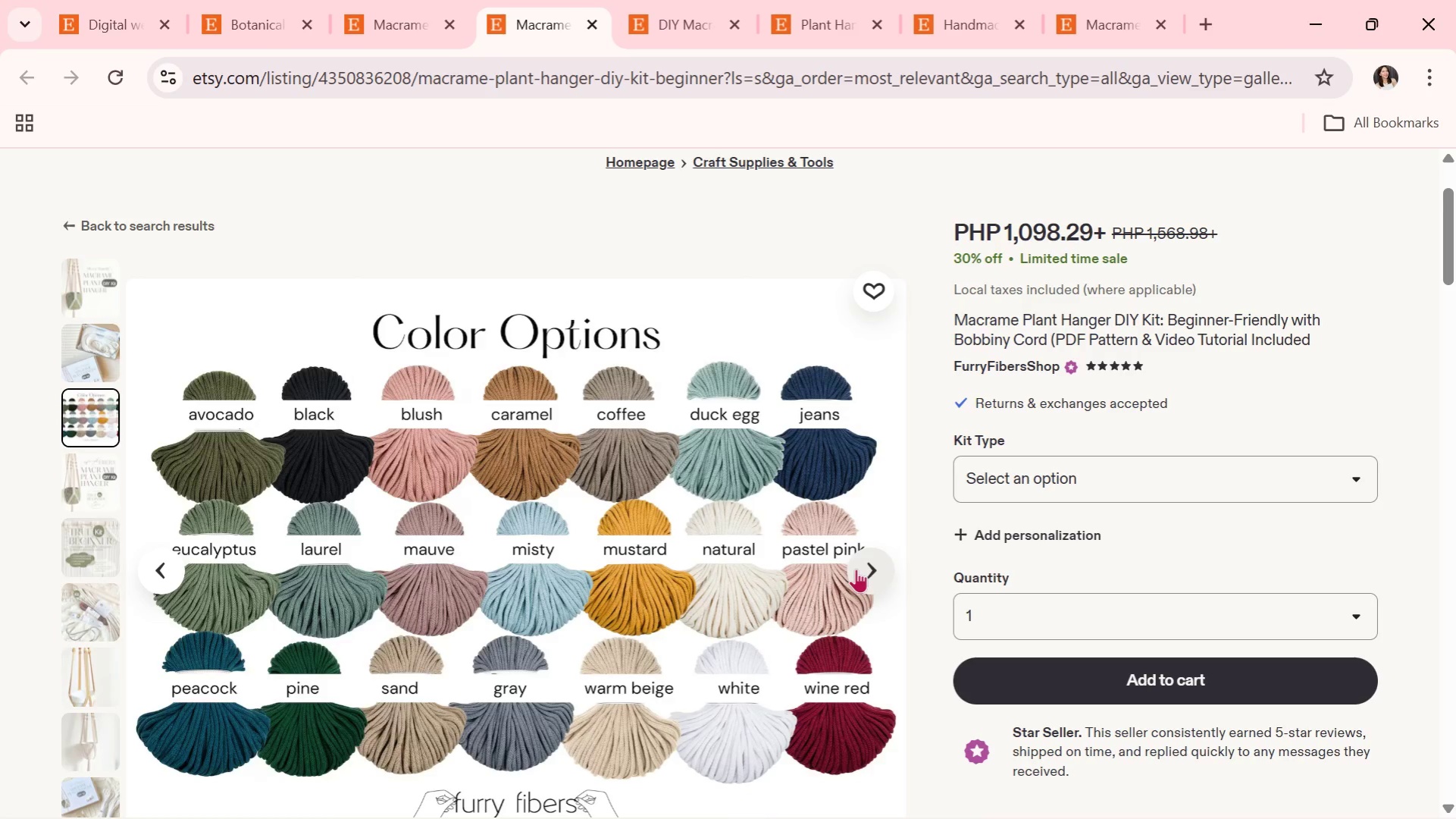 
left_click([856, 569])
 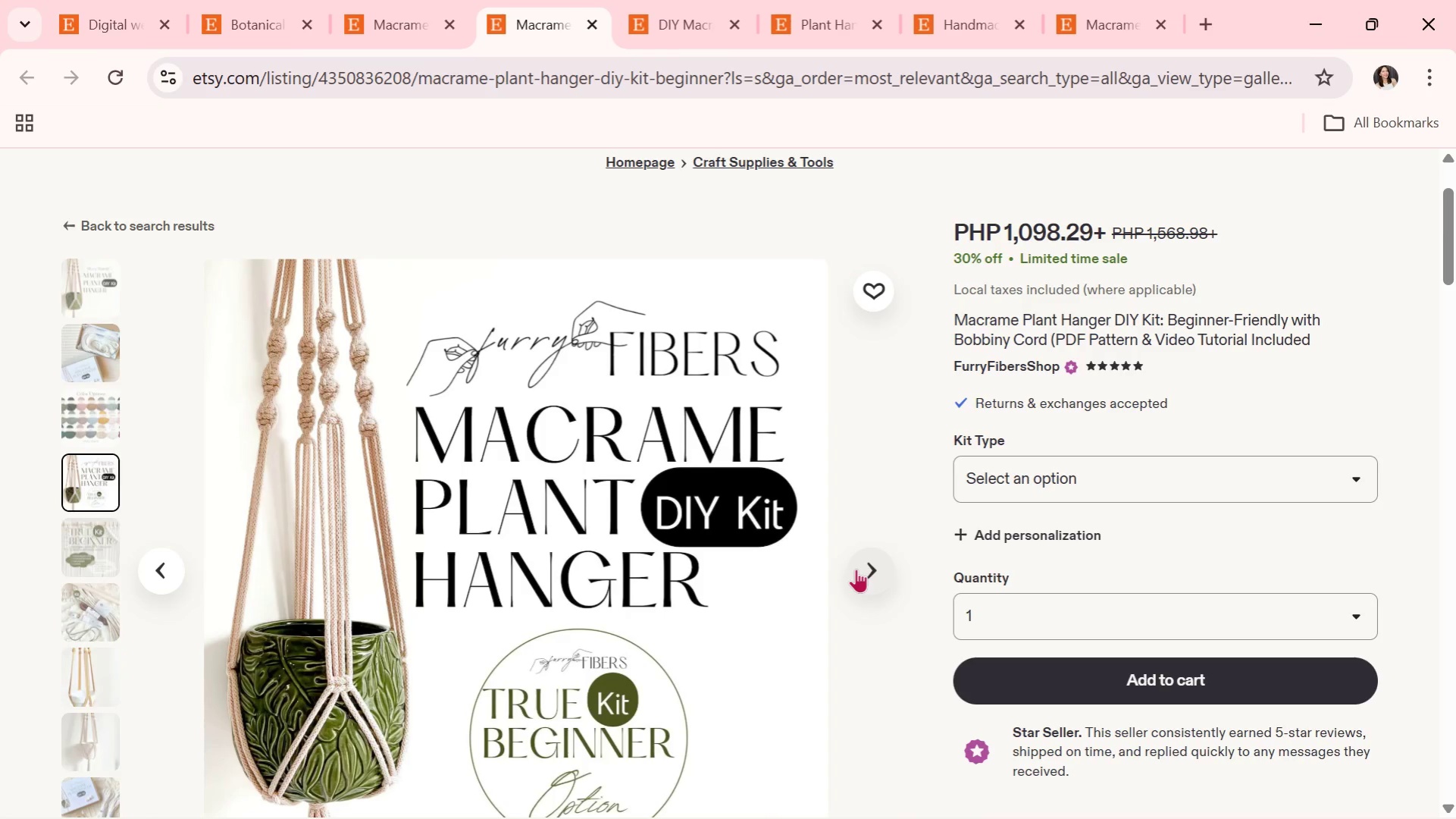 
wait(6.38)
 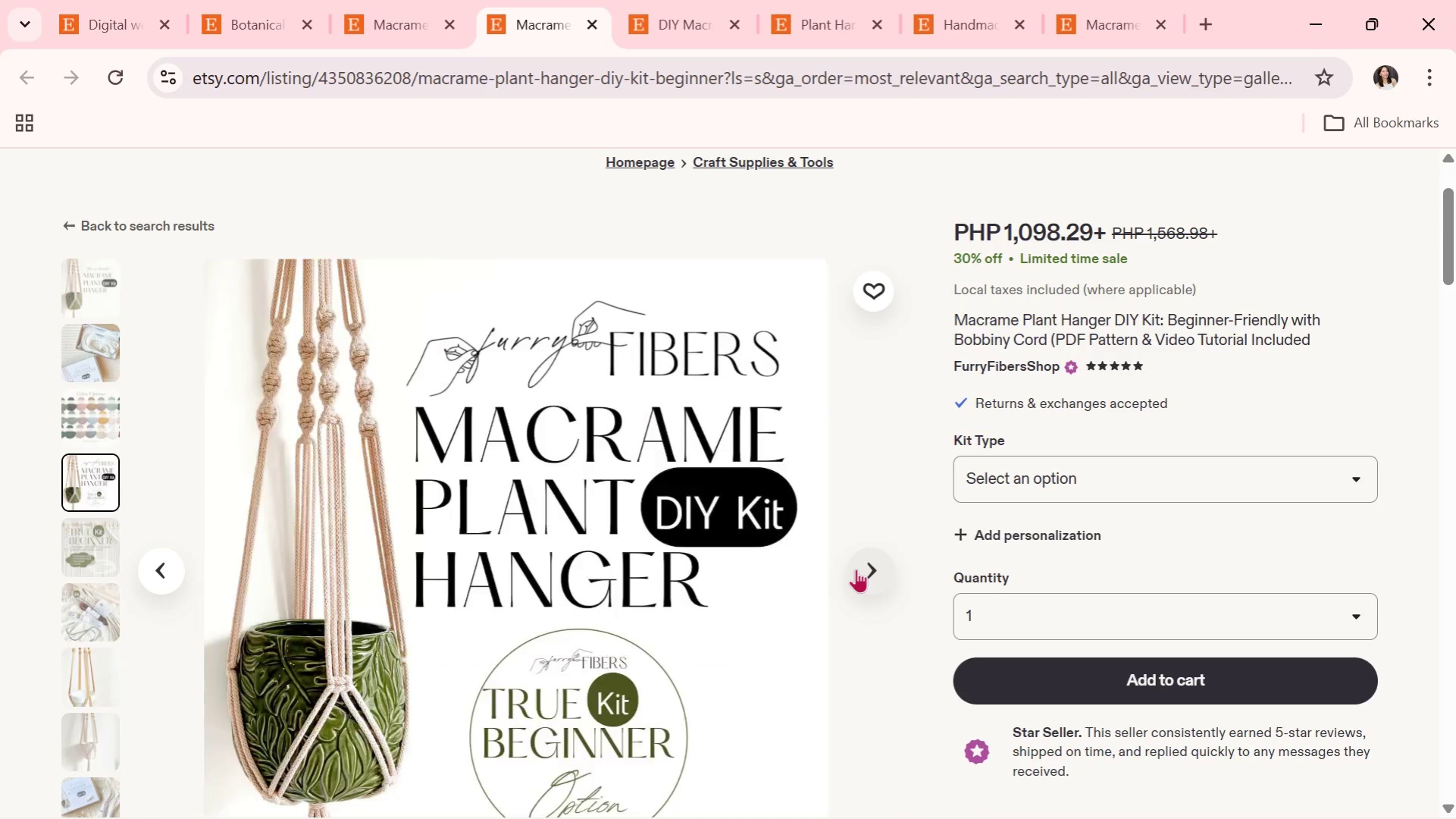 
left_click([856, 569])
 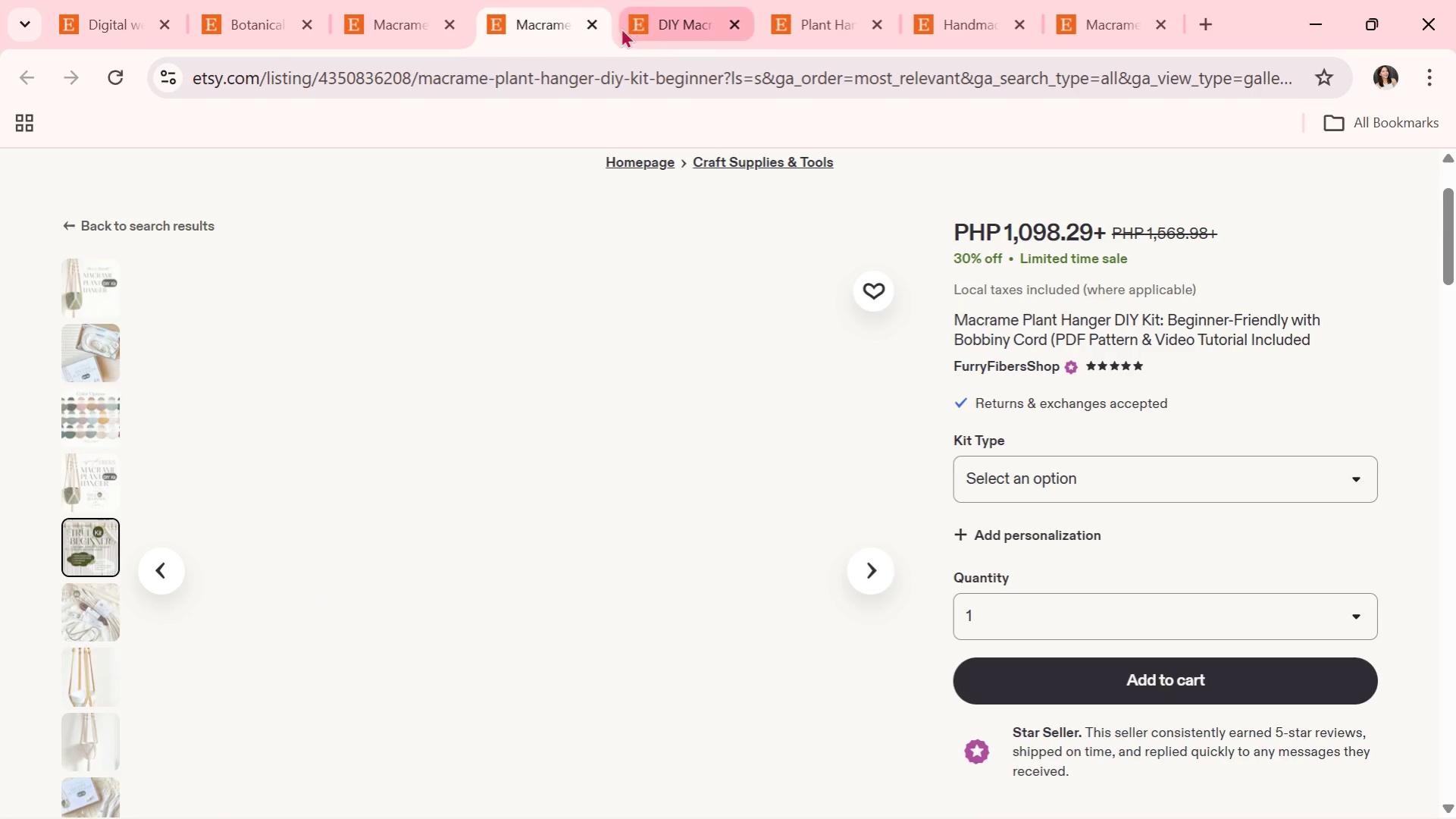 
left_click([601, 23])
 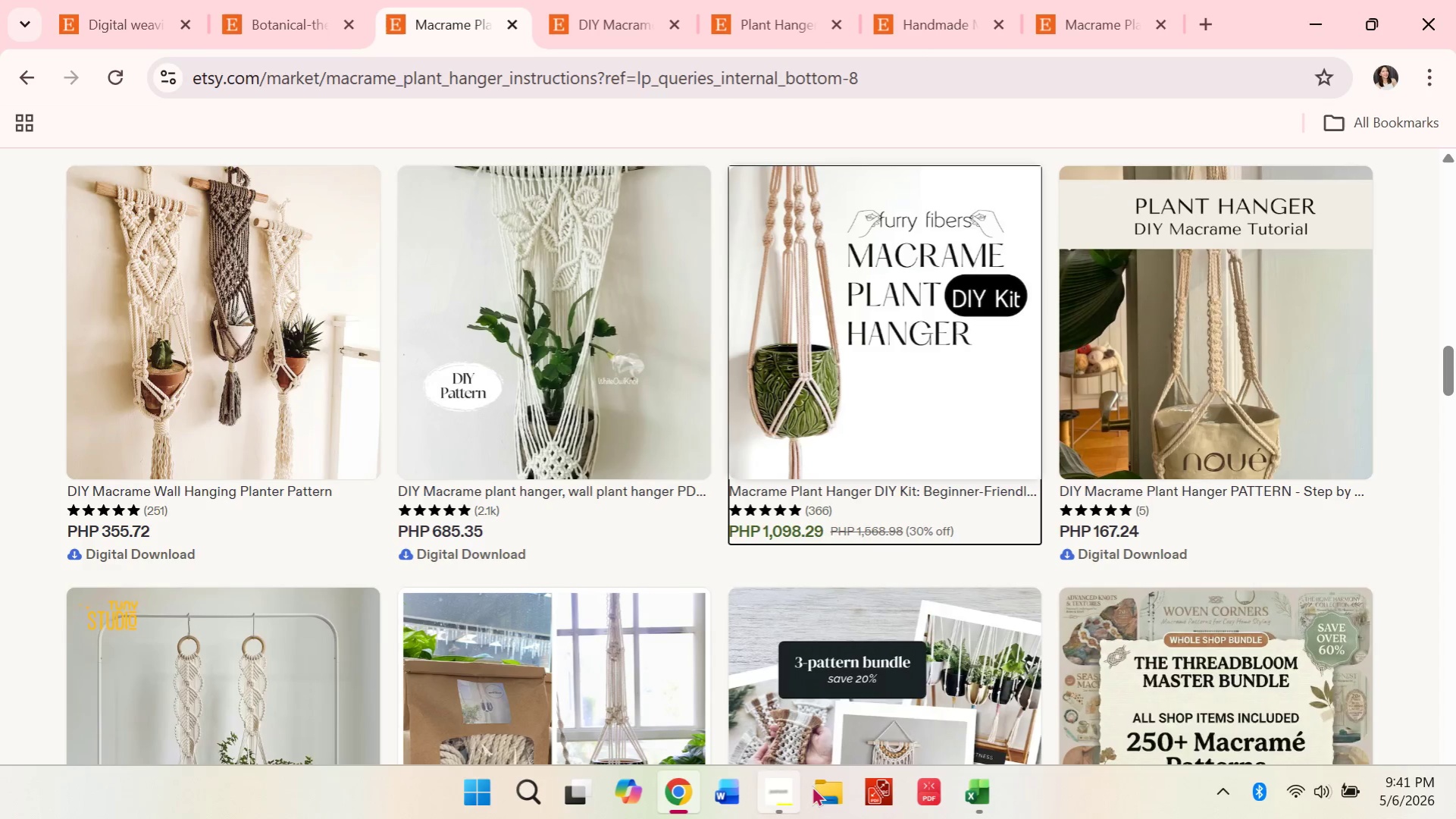 
left_click([794, 792])